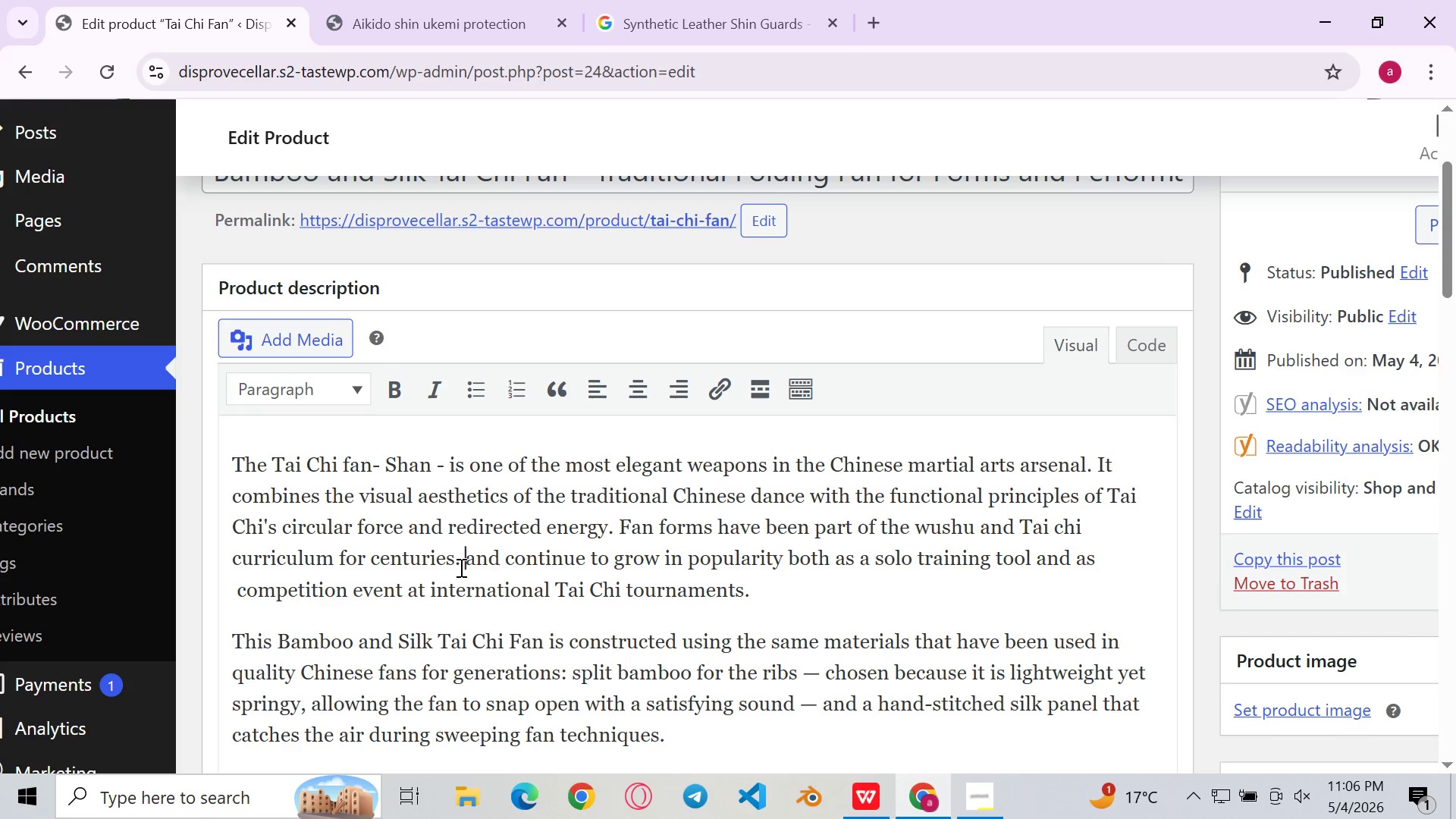 
key(ArrowRight)
 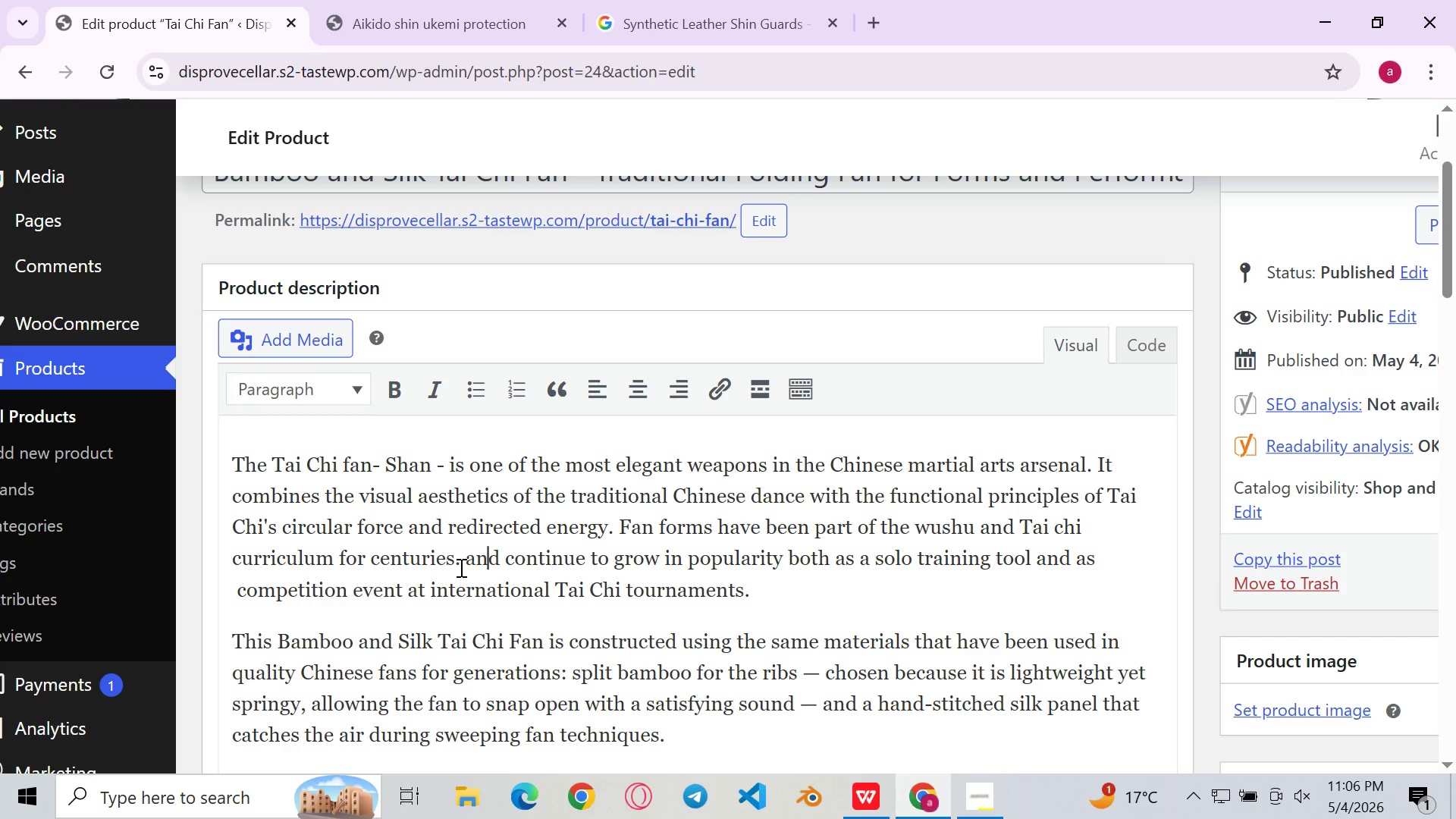 
key(ArrowRight)
 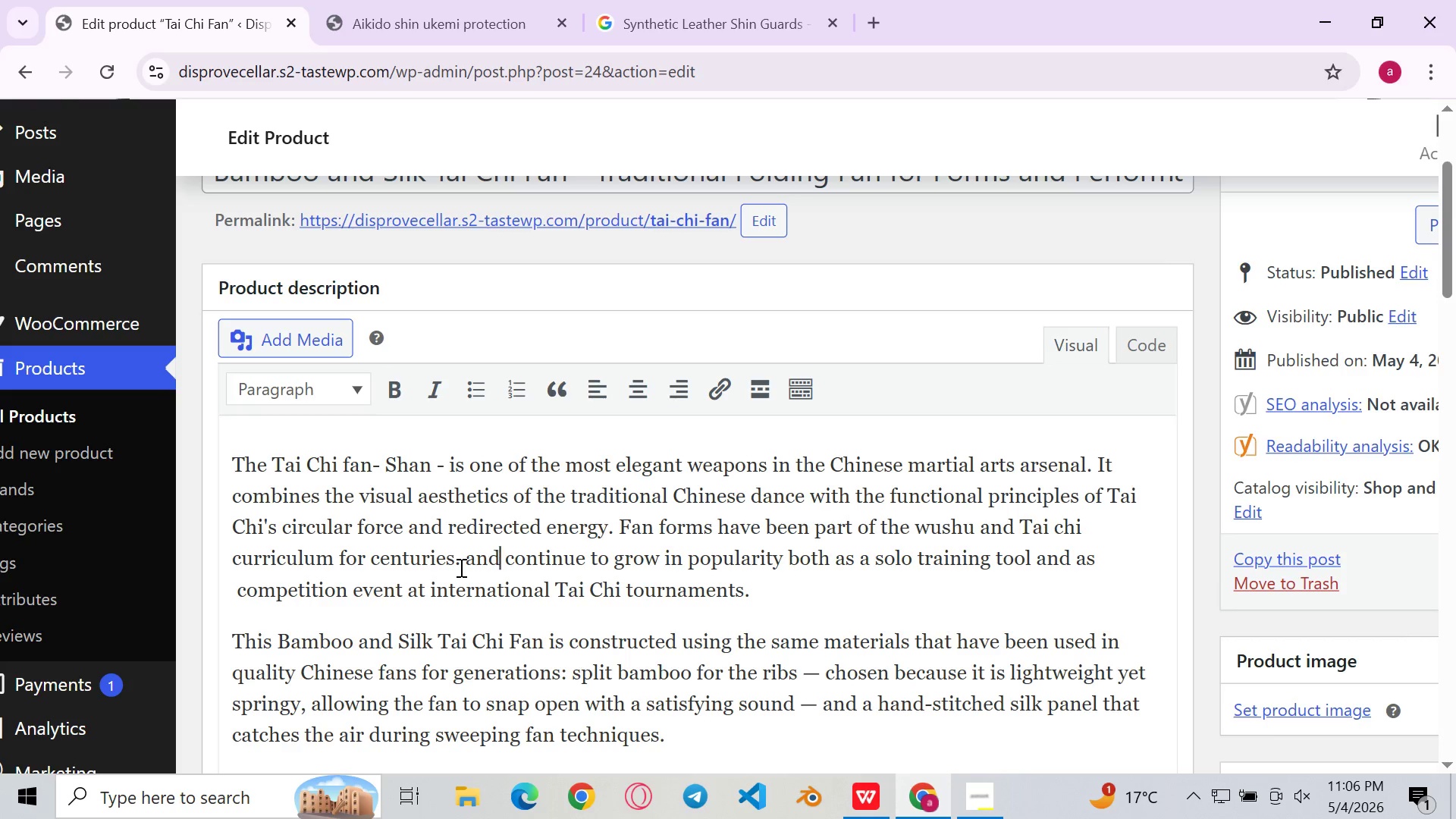 
key(ArrowRight)
 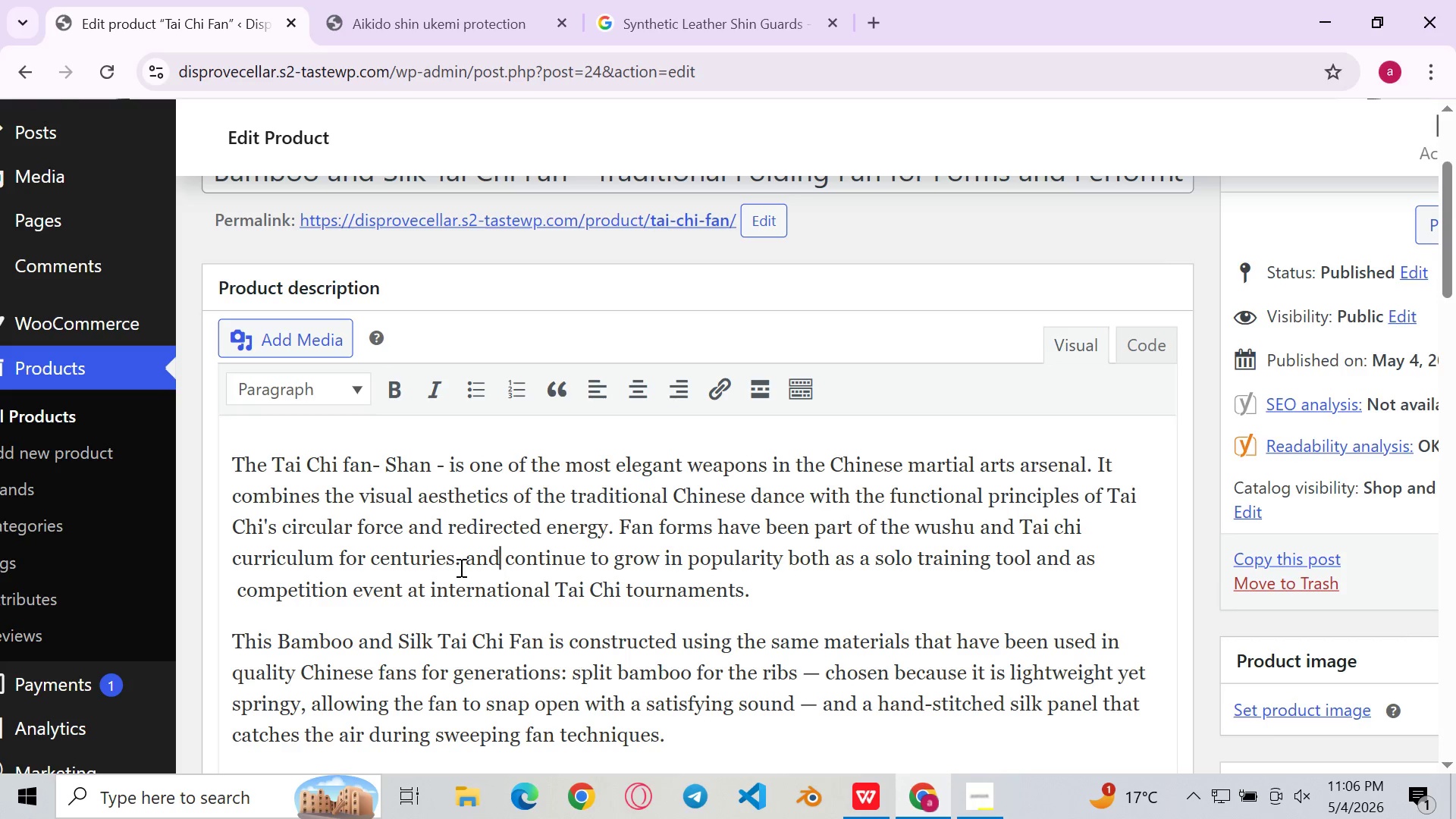 
key(Backspace)
 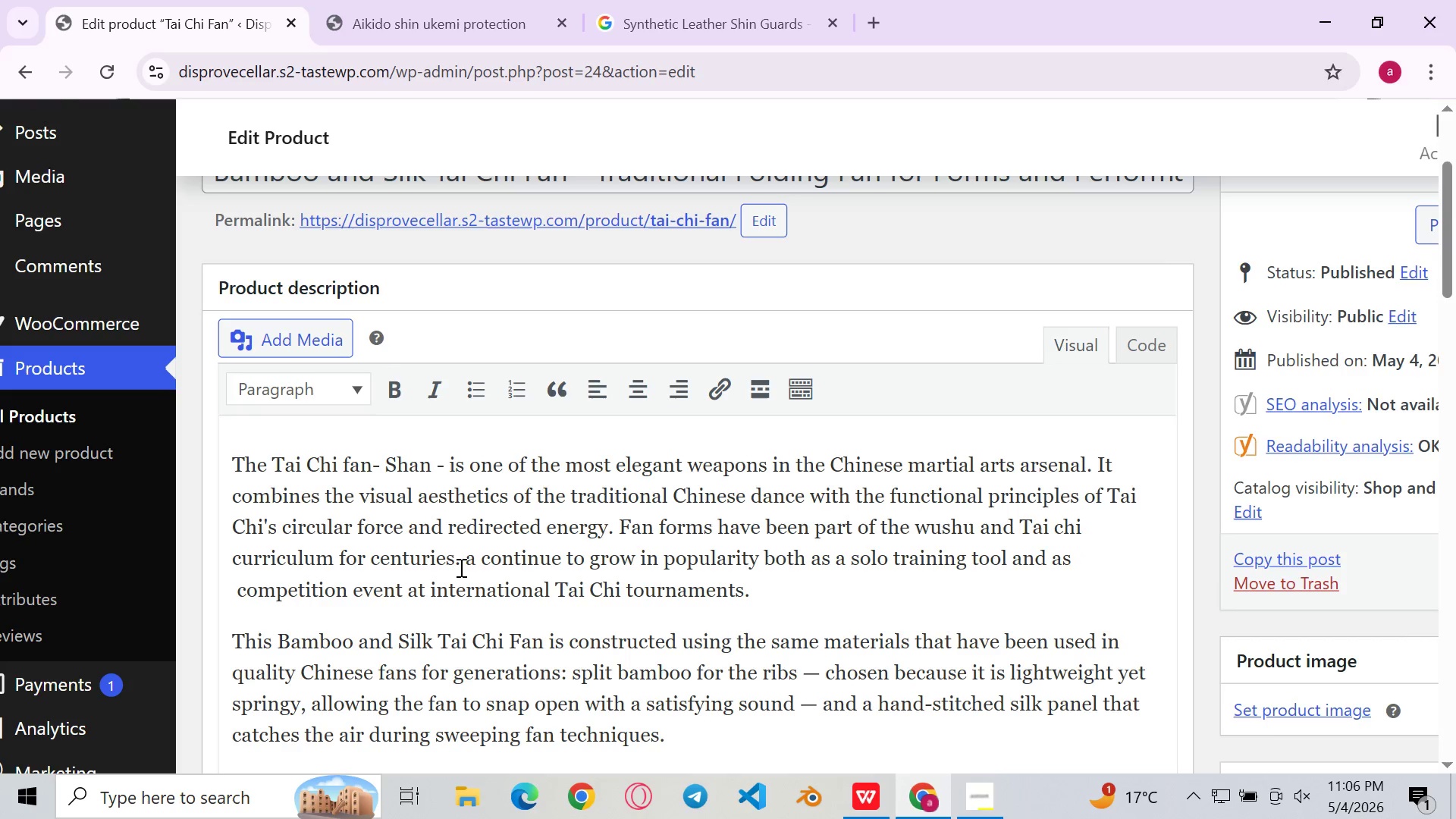 
key(Backspace)
 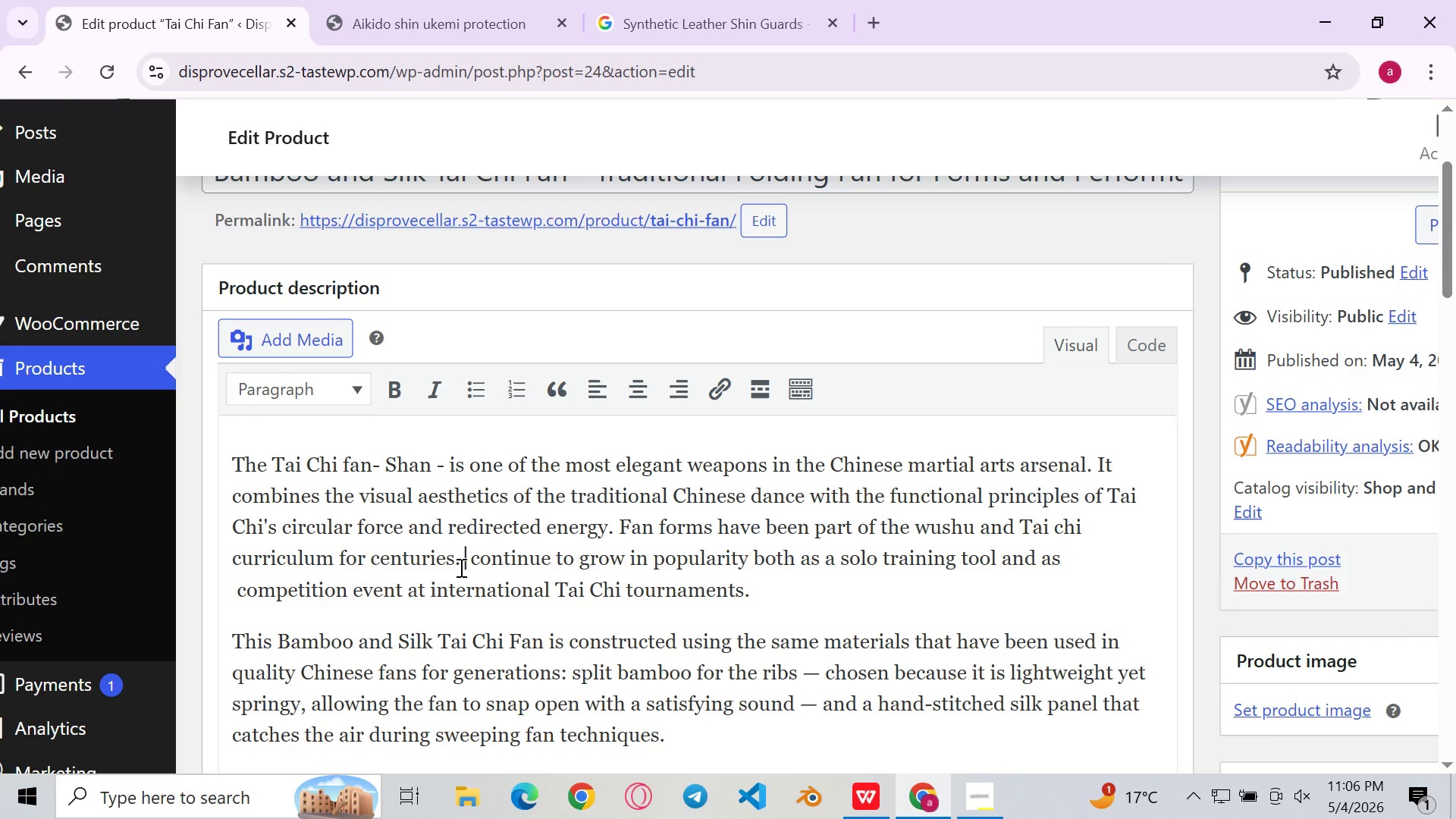 
key(Backspace)
 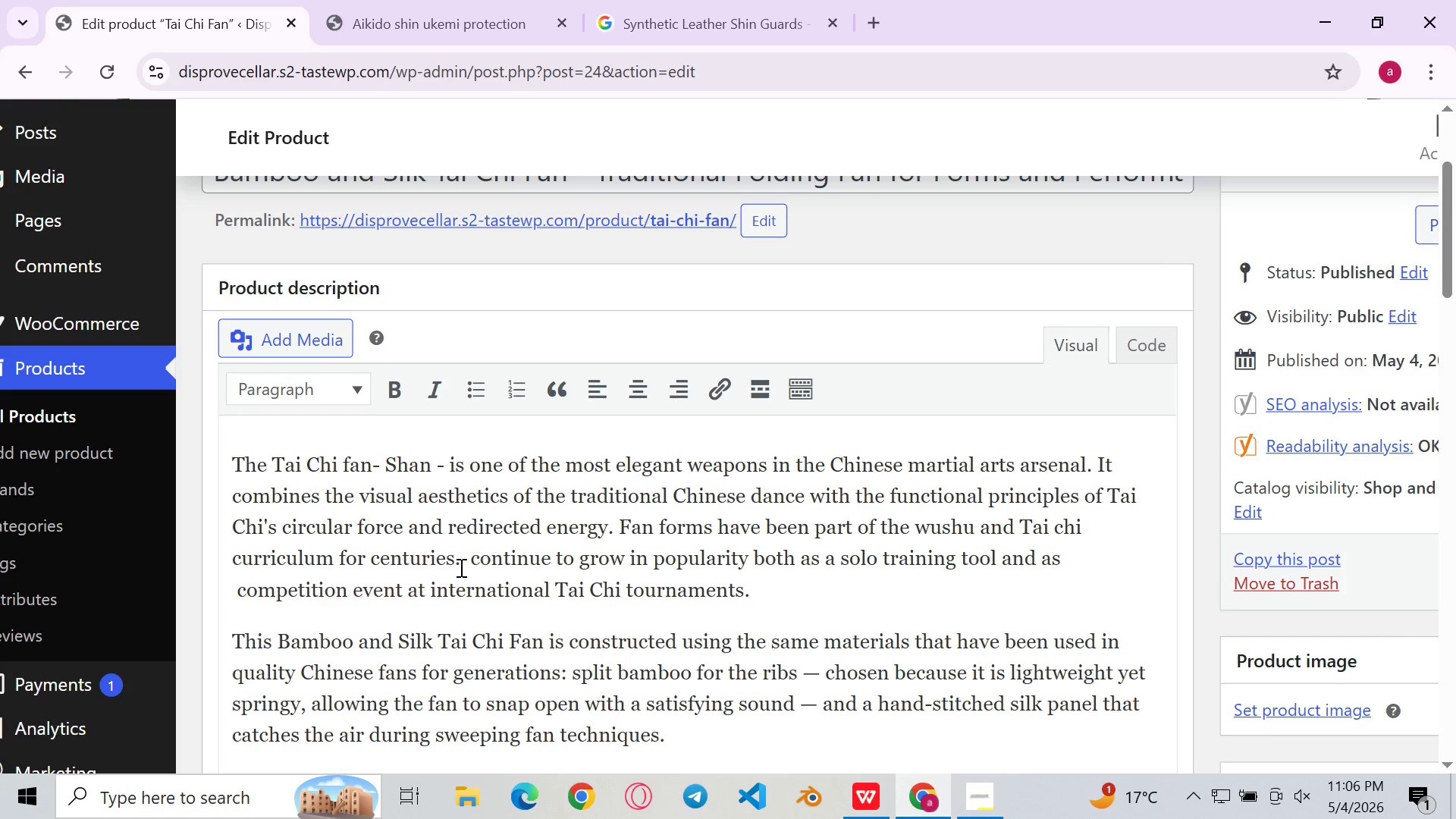 
type(It)
 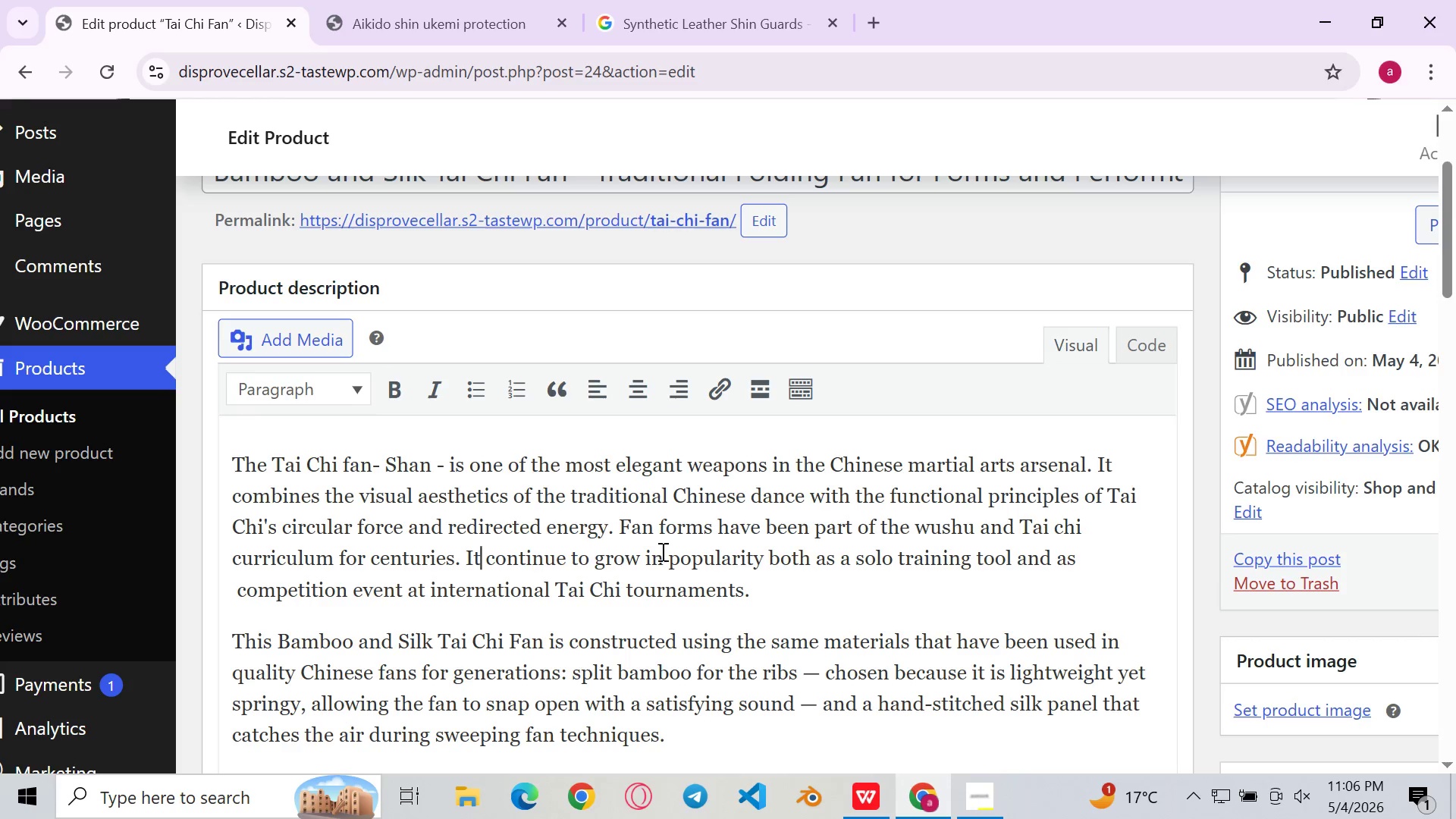 
left_click([679, 556])
 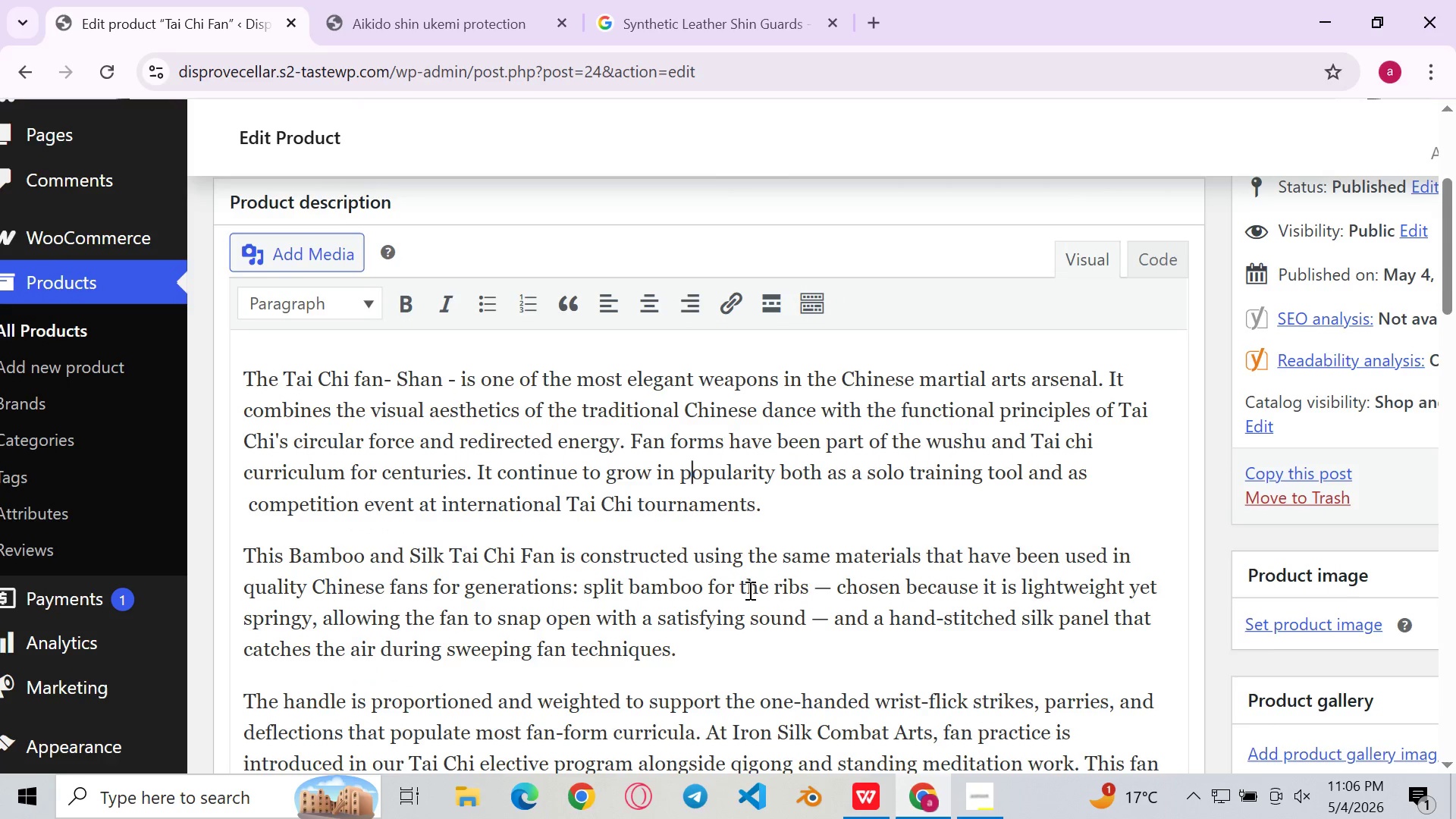 
left_click([741, 595])
 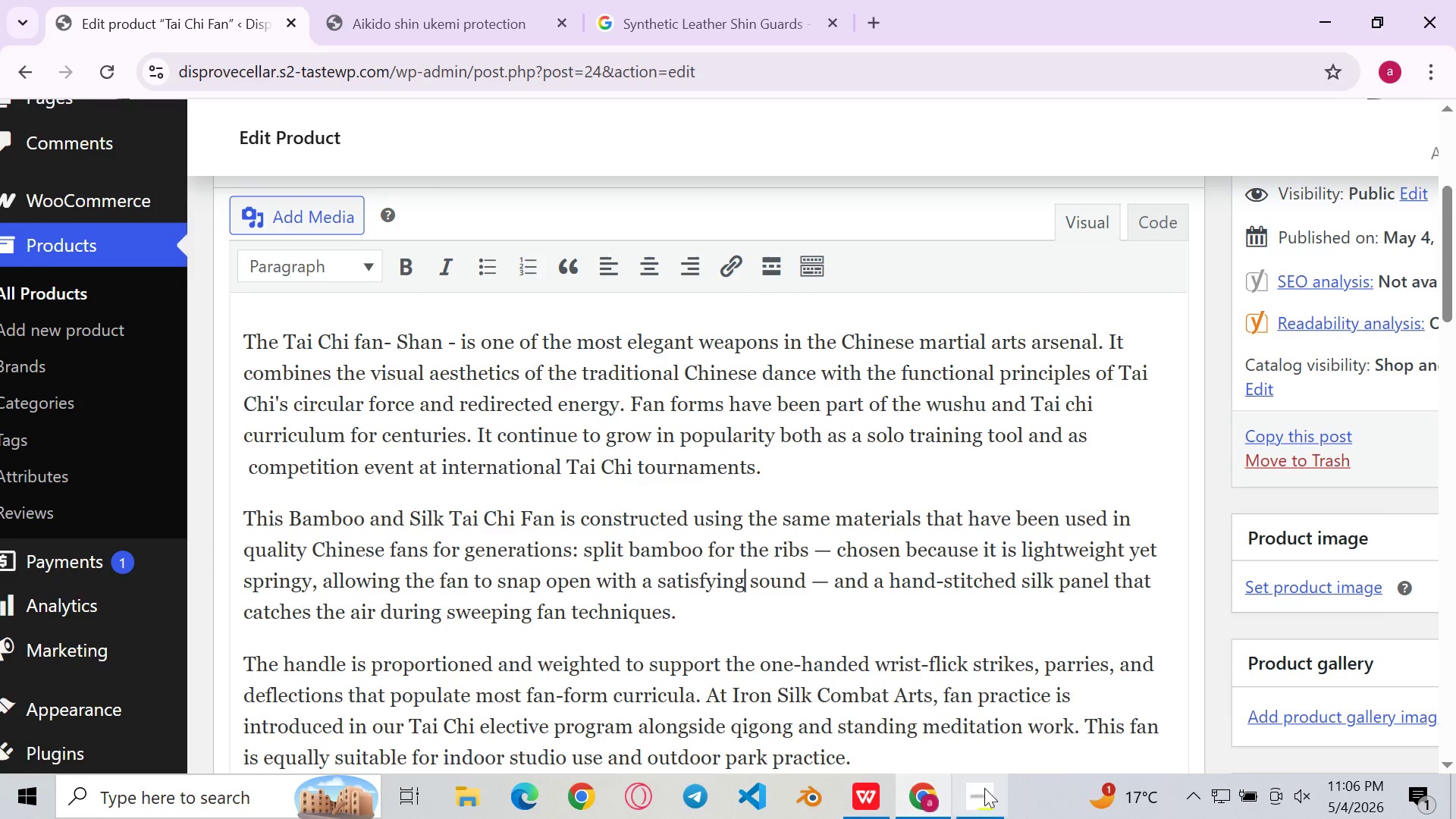 
left_click([977, 797])